 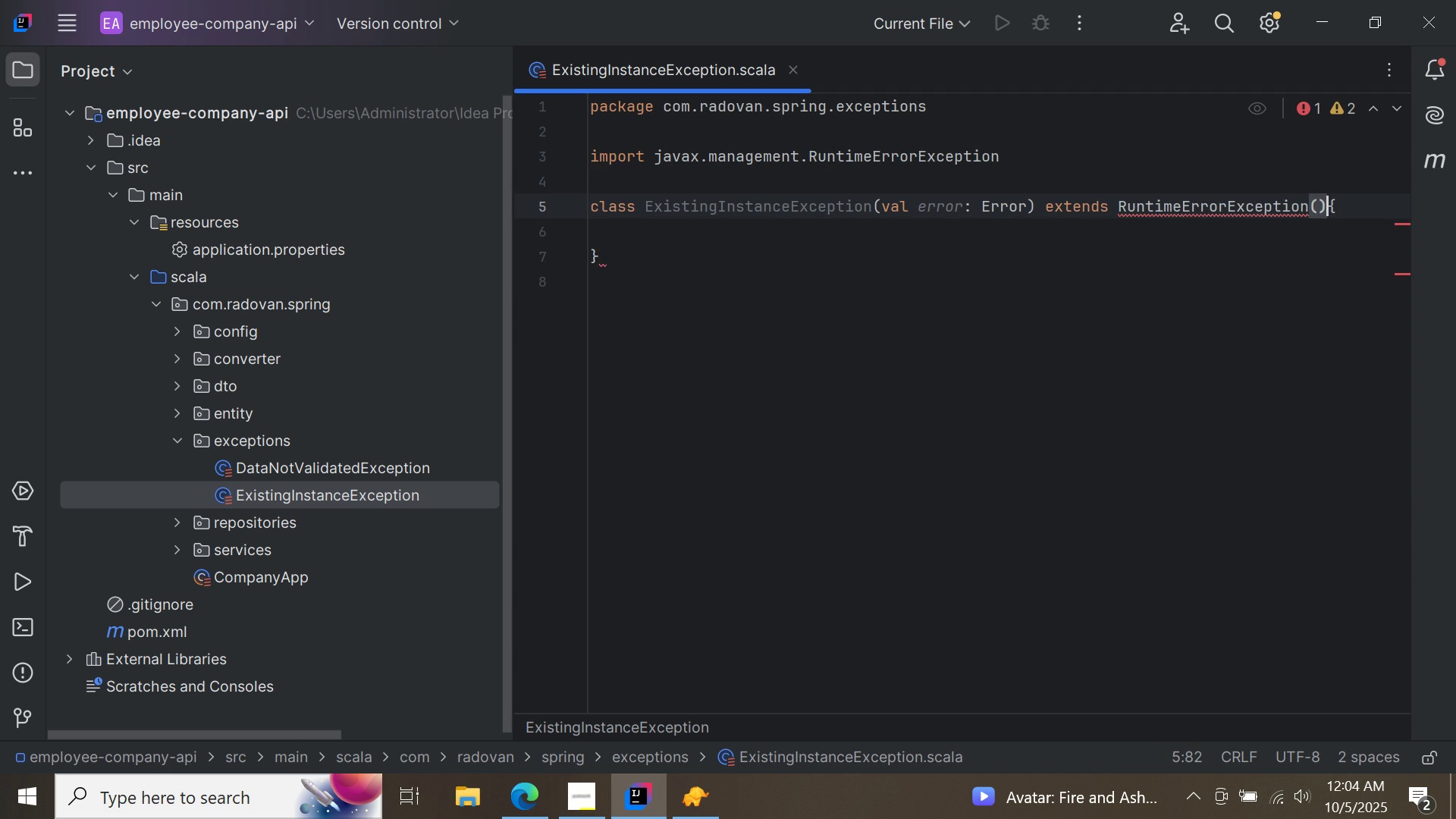 
key(ArrowLeft)
 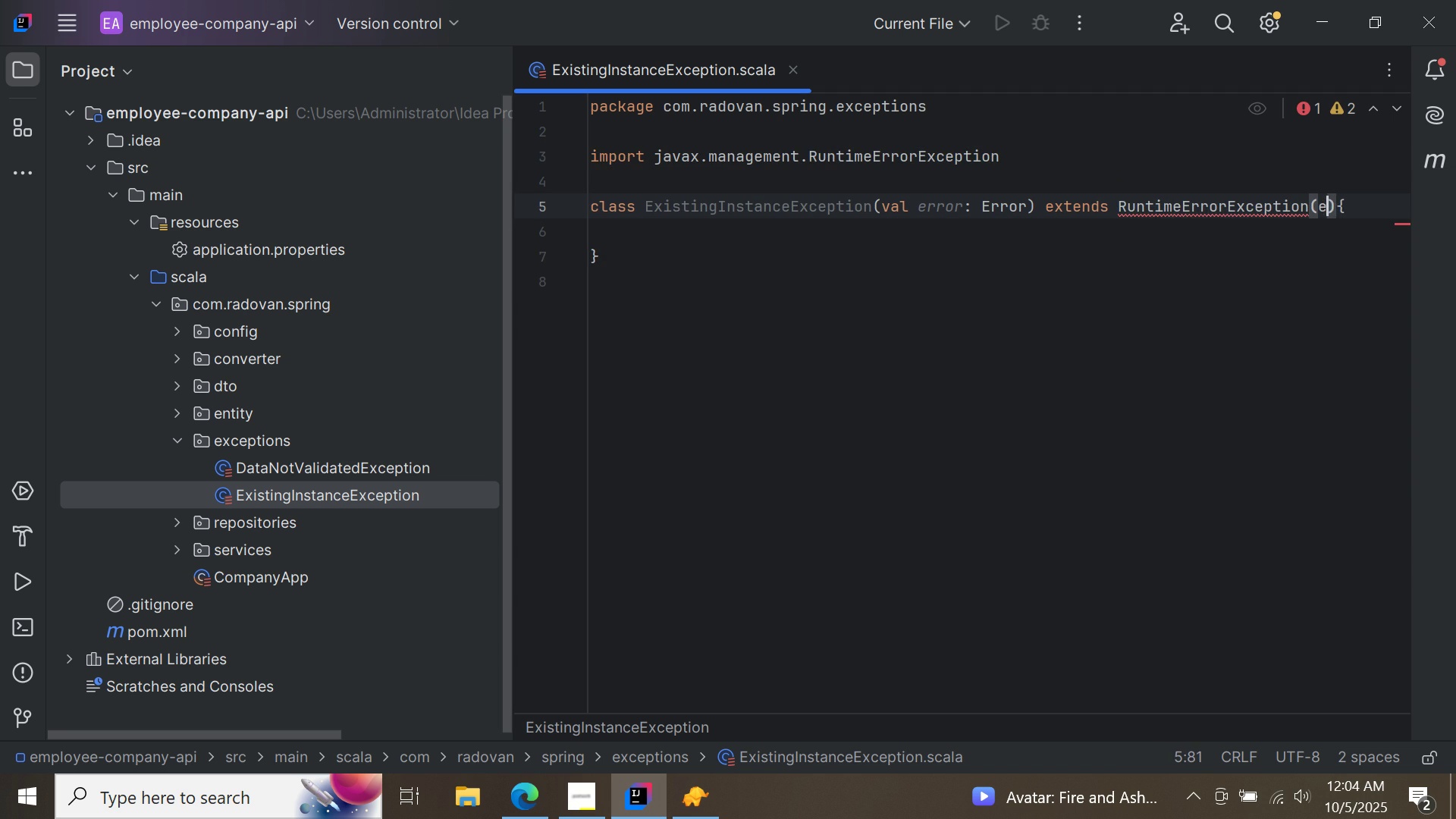 
type(error)
 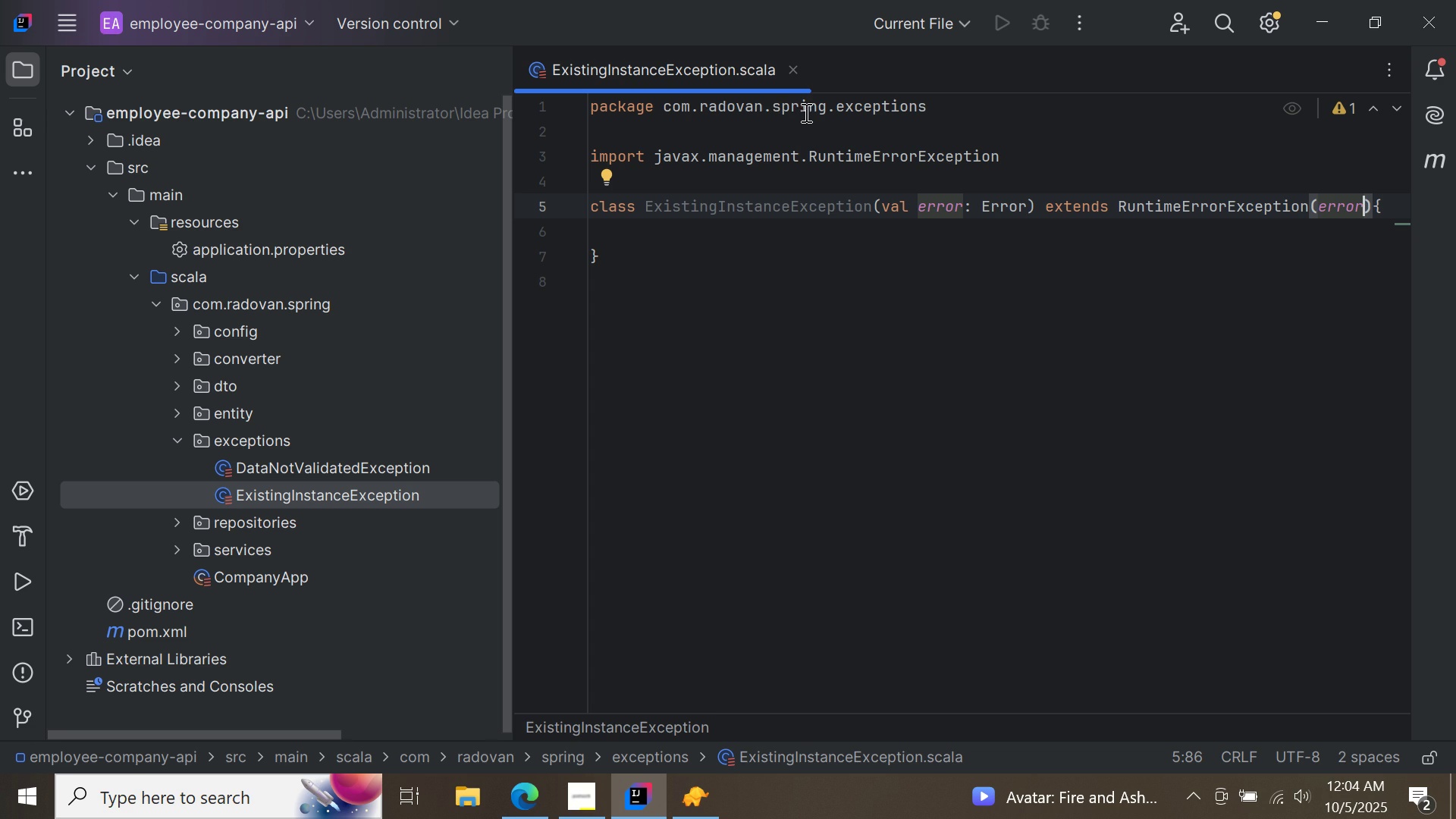 
left_click([796, 78])
 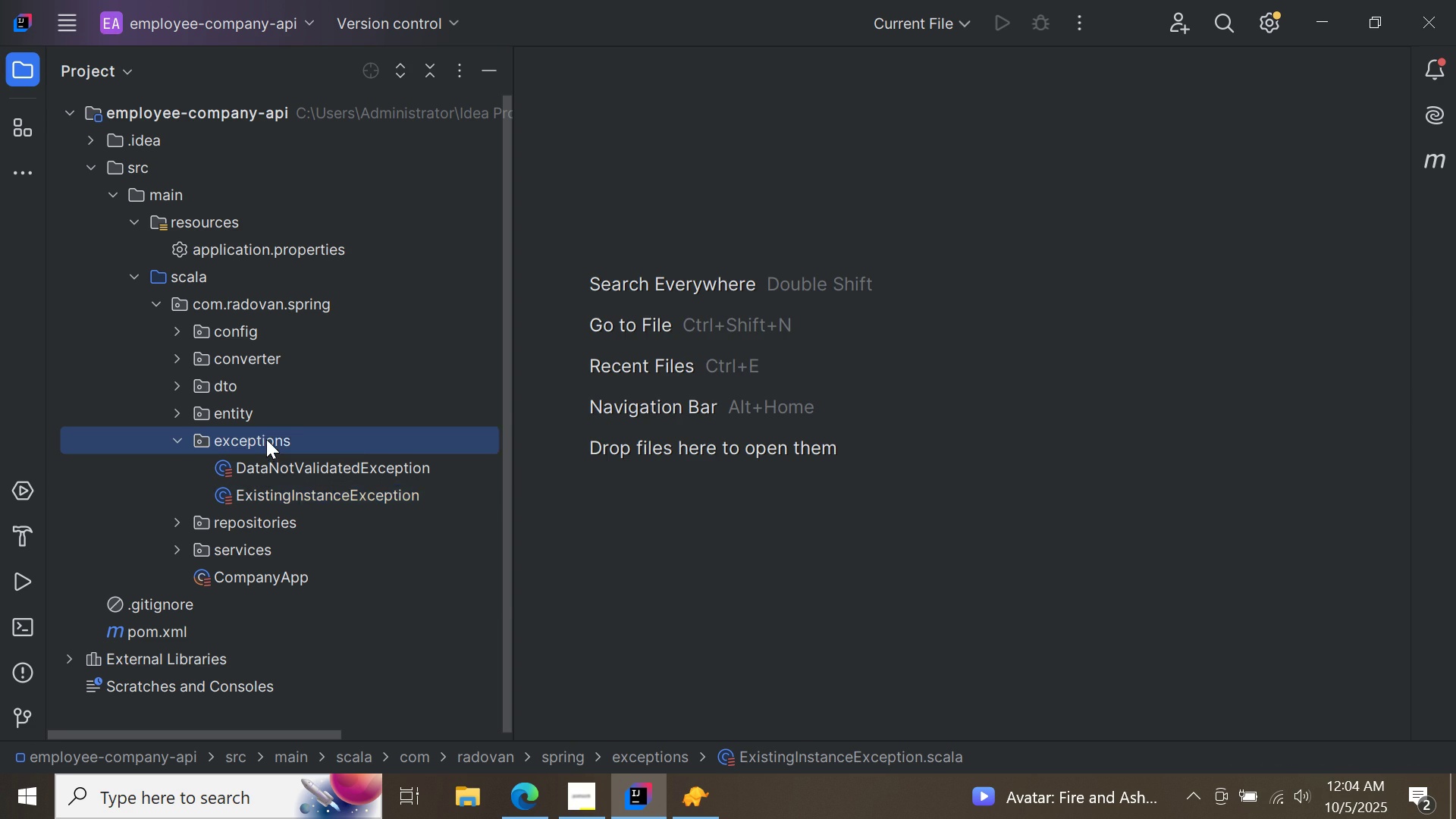 
right_click([266, 439])
 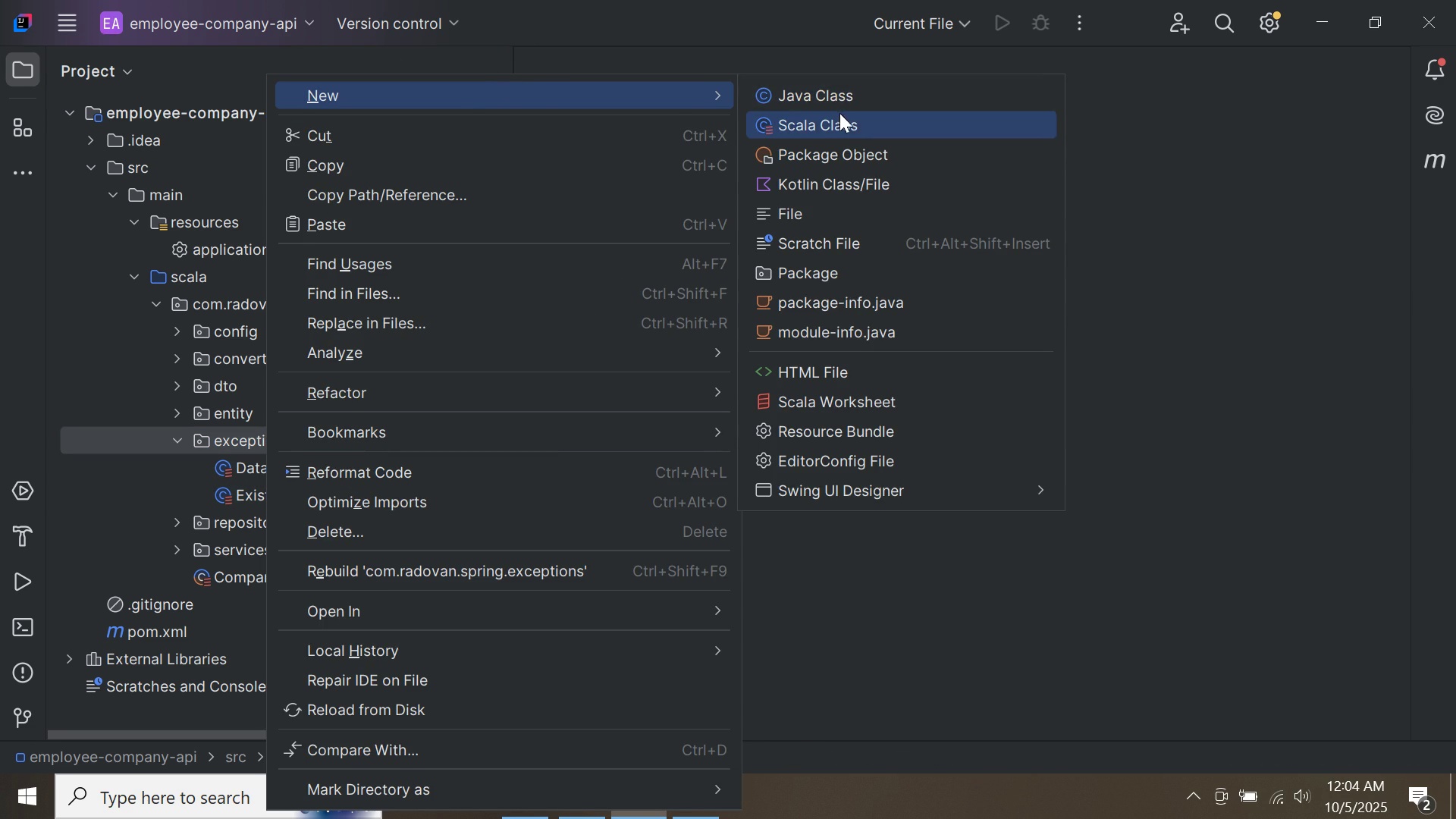 
left_click([843, 119])
 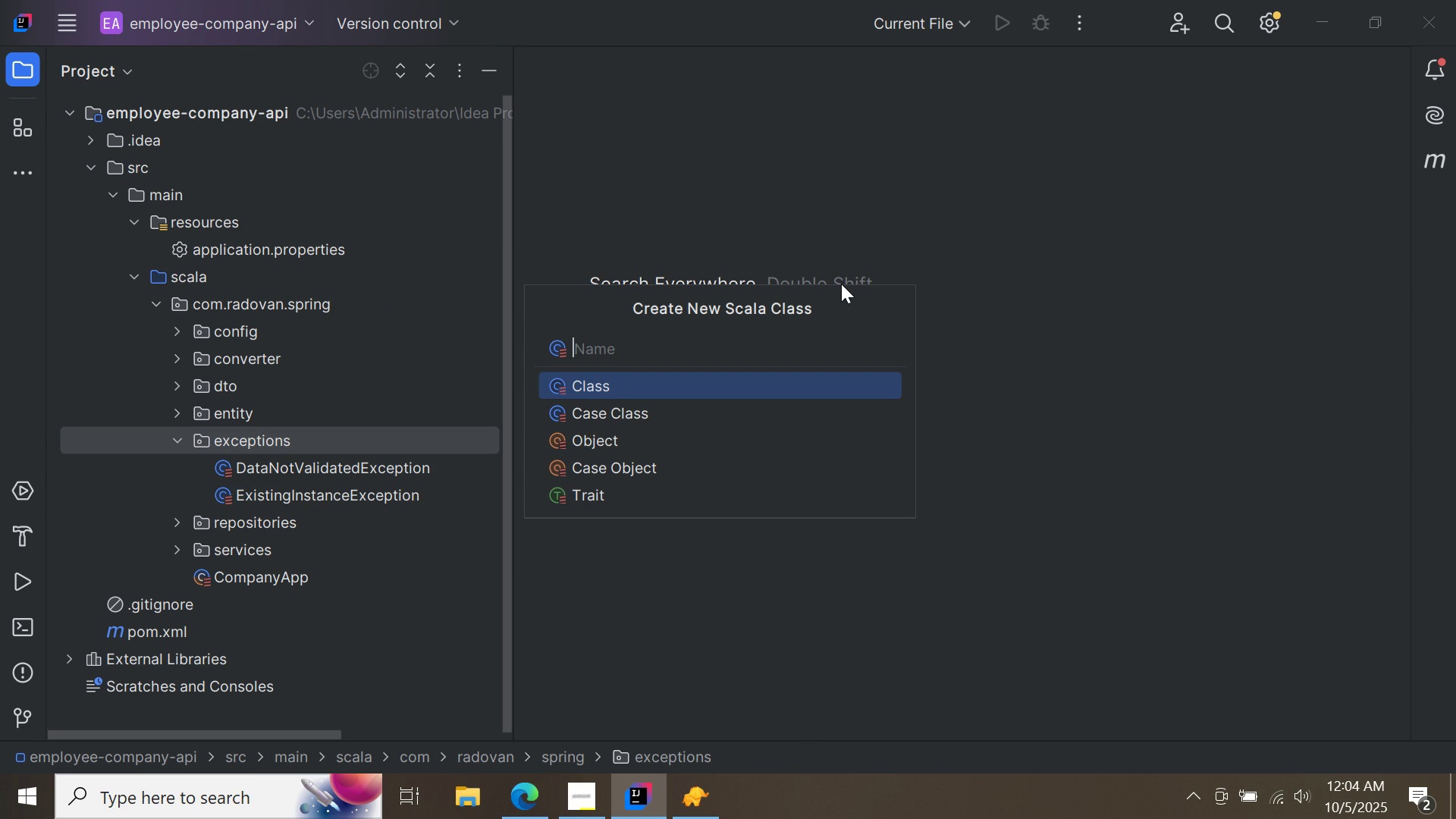 
type(InstanceUndefinedException)
 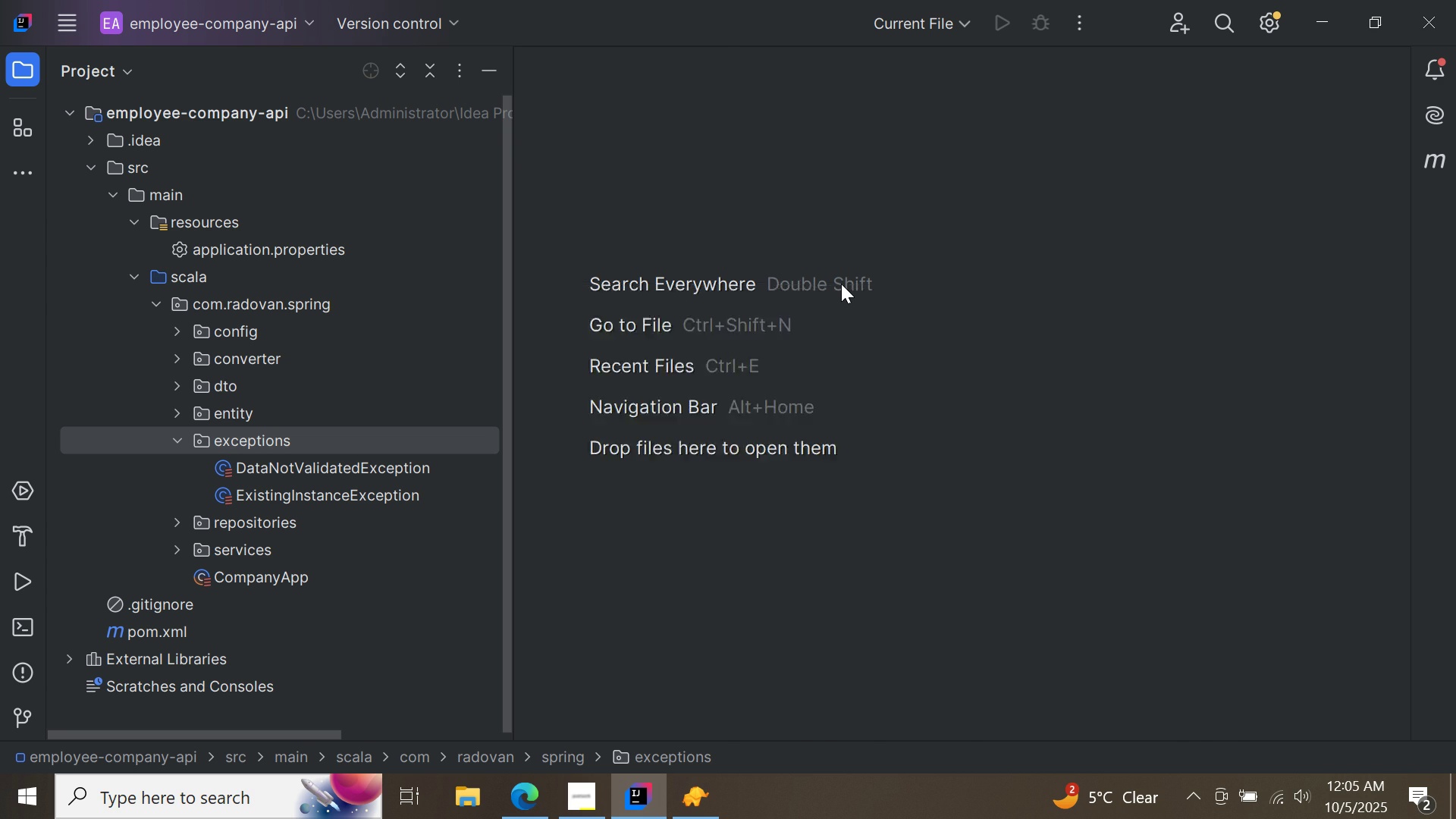 
key(Enter)